 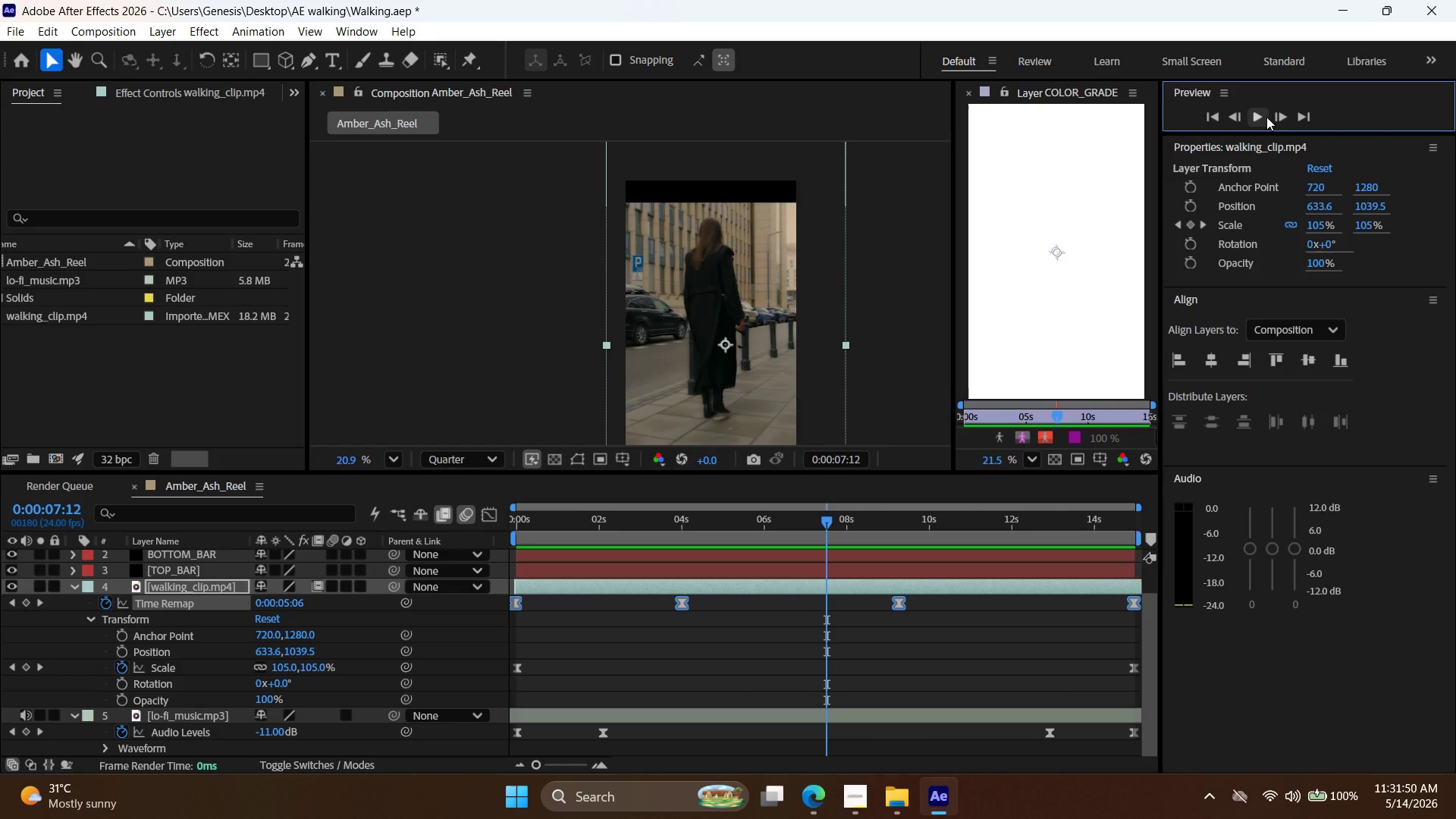 
left_click([20, 36])
 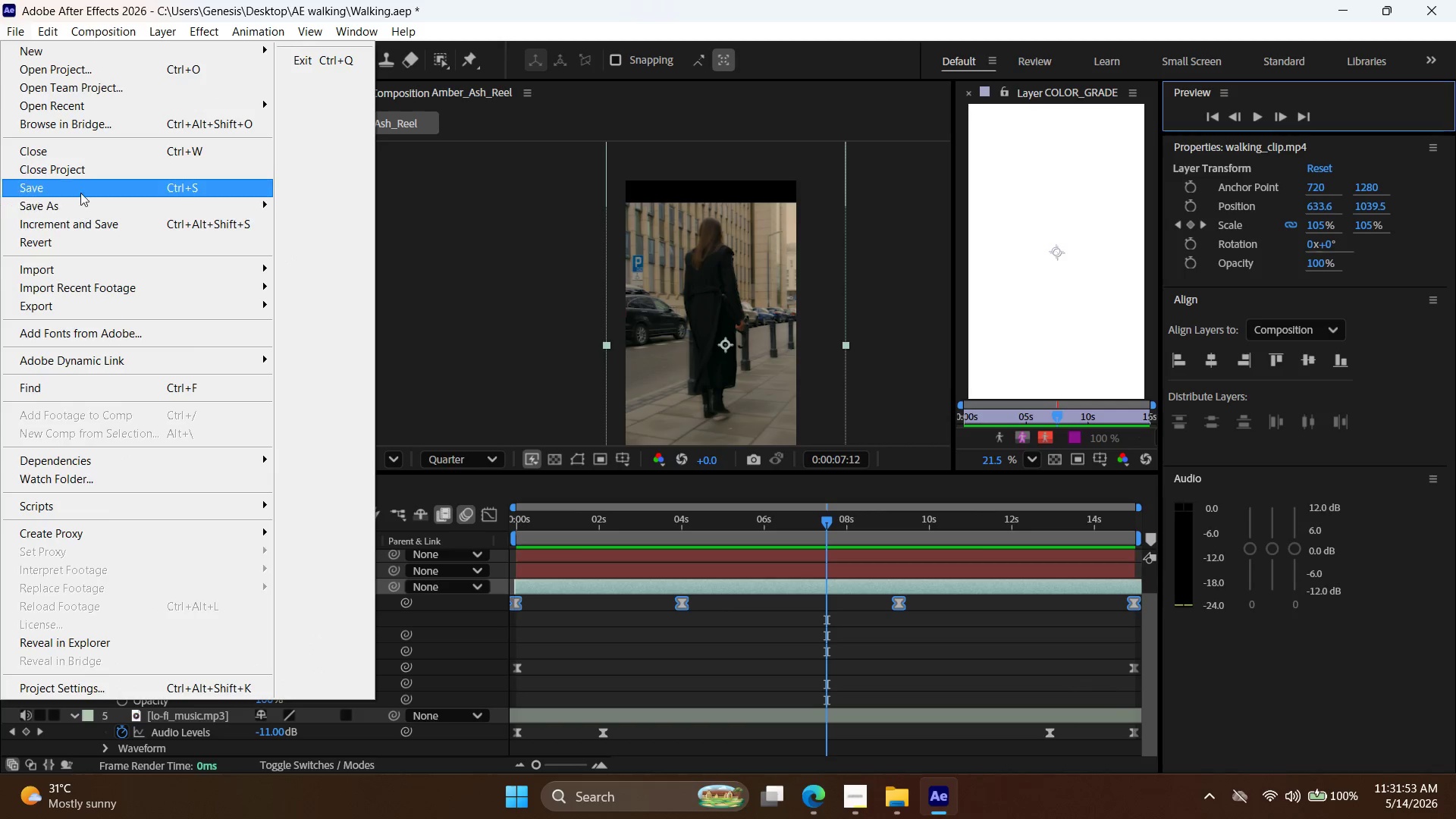 
left_click([81, 192])
 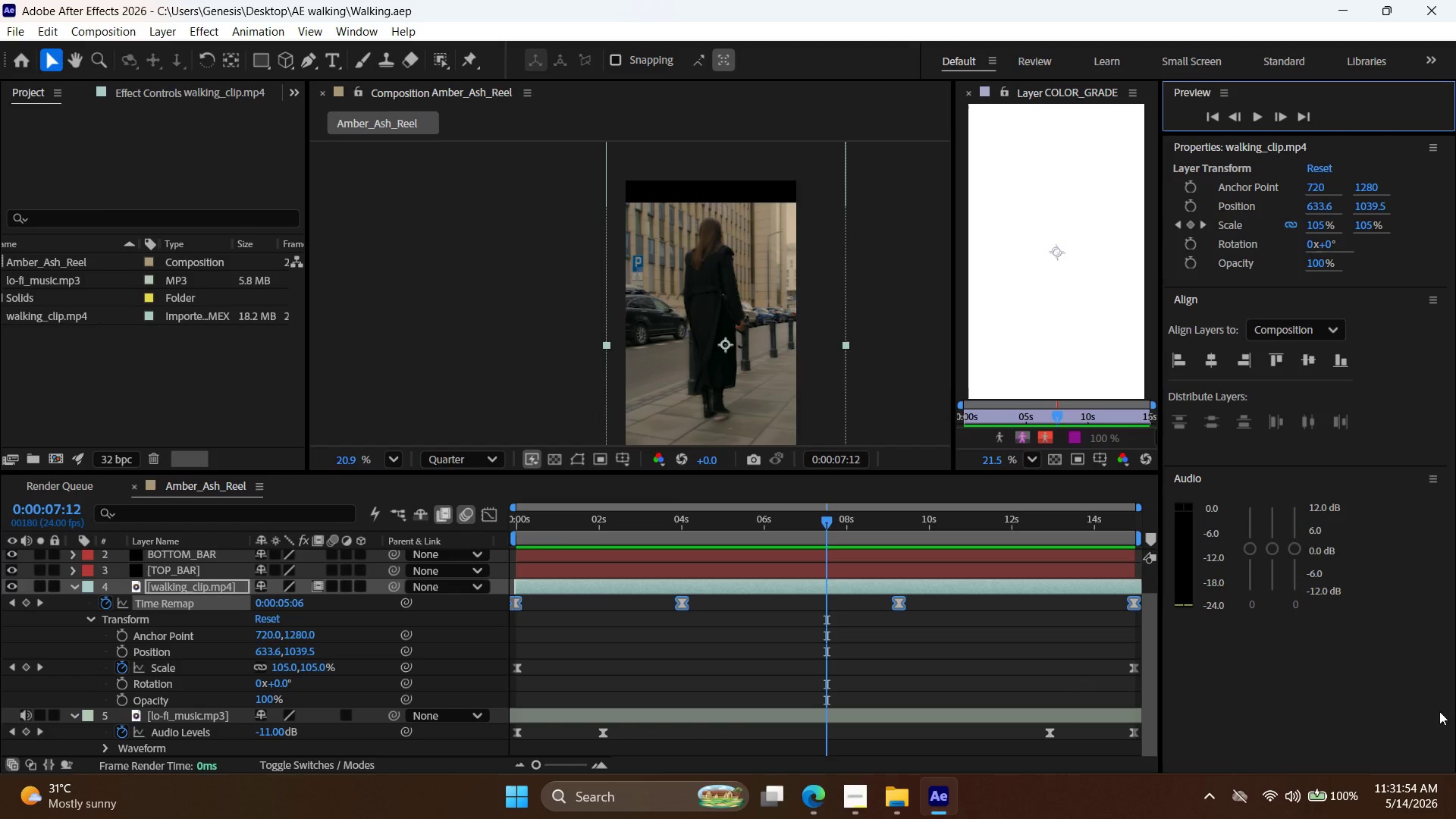 
left_click([1455, 818])
 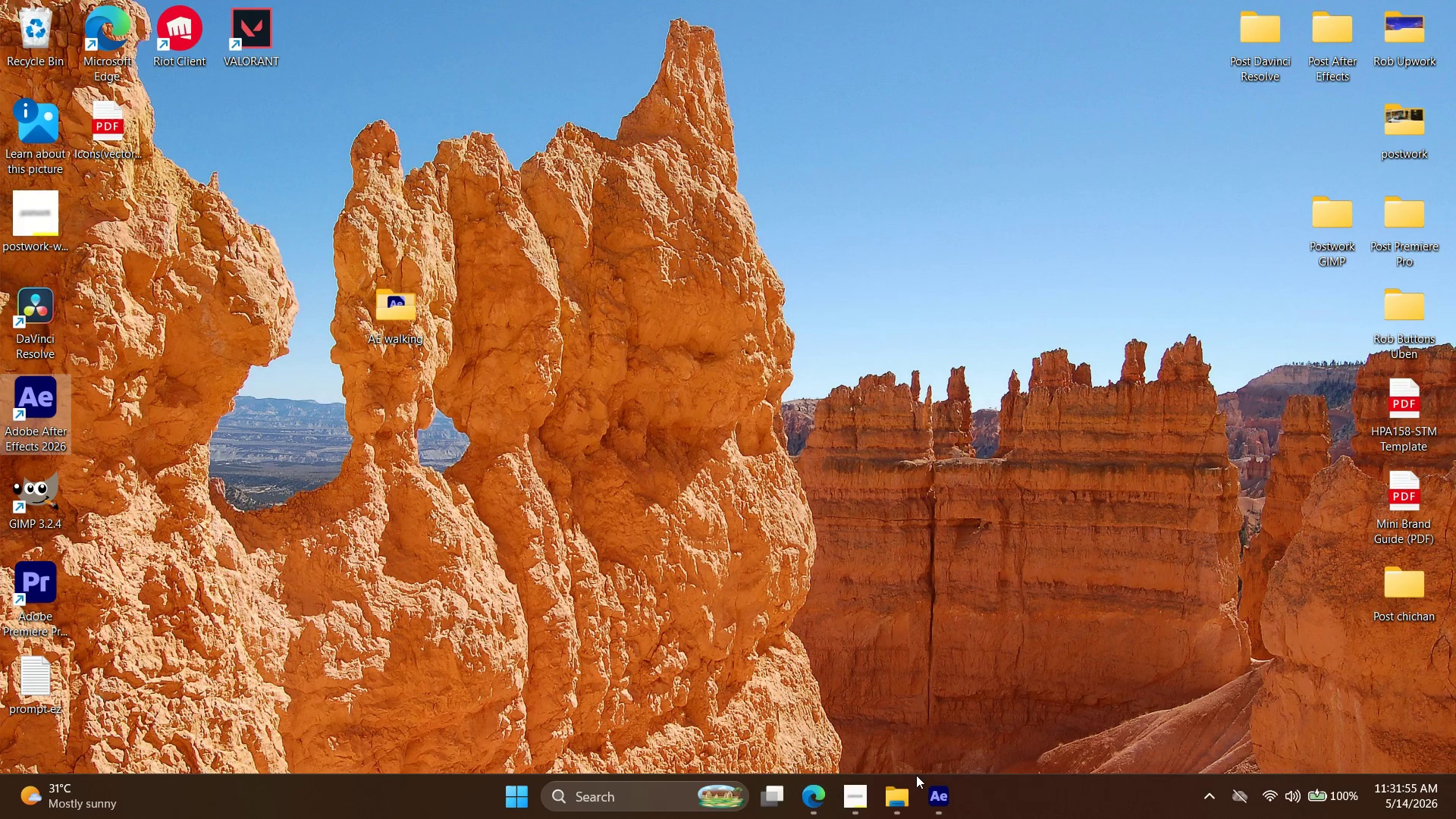 
left_click([938, 809])
 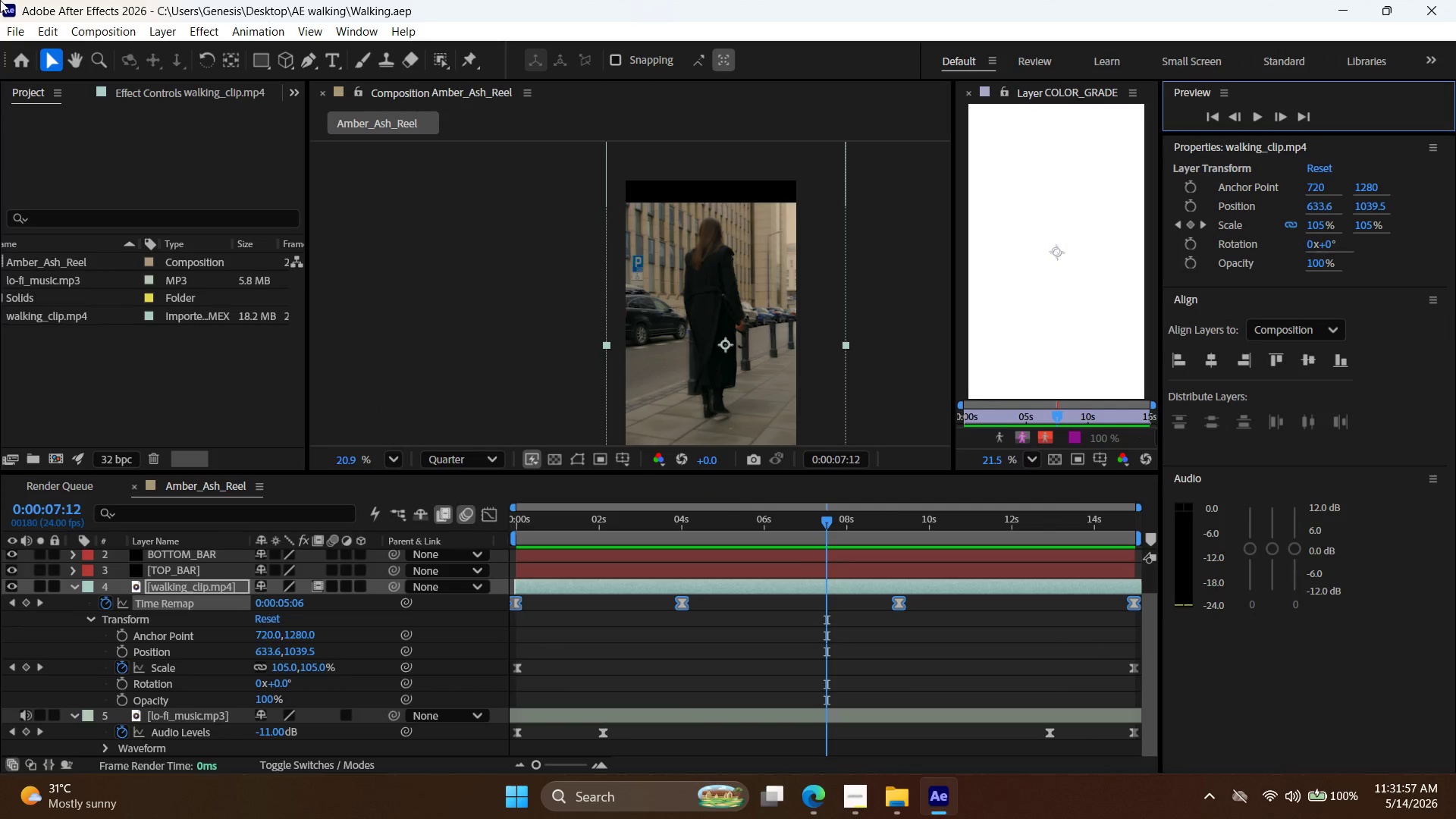 
left_click([10, 32])
 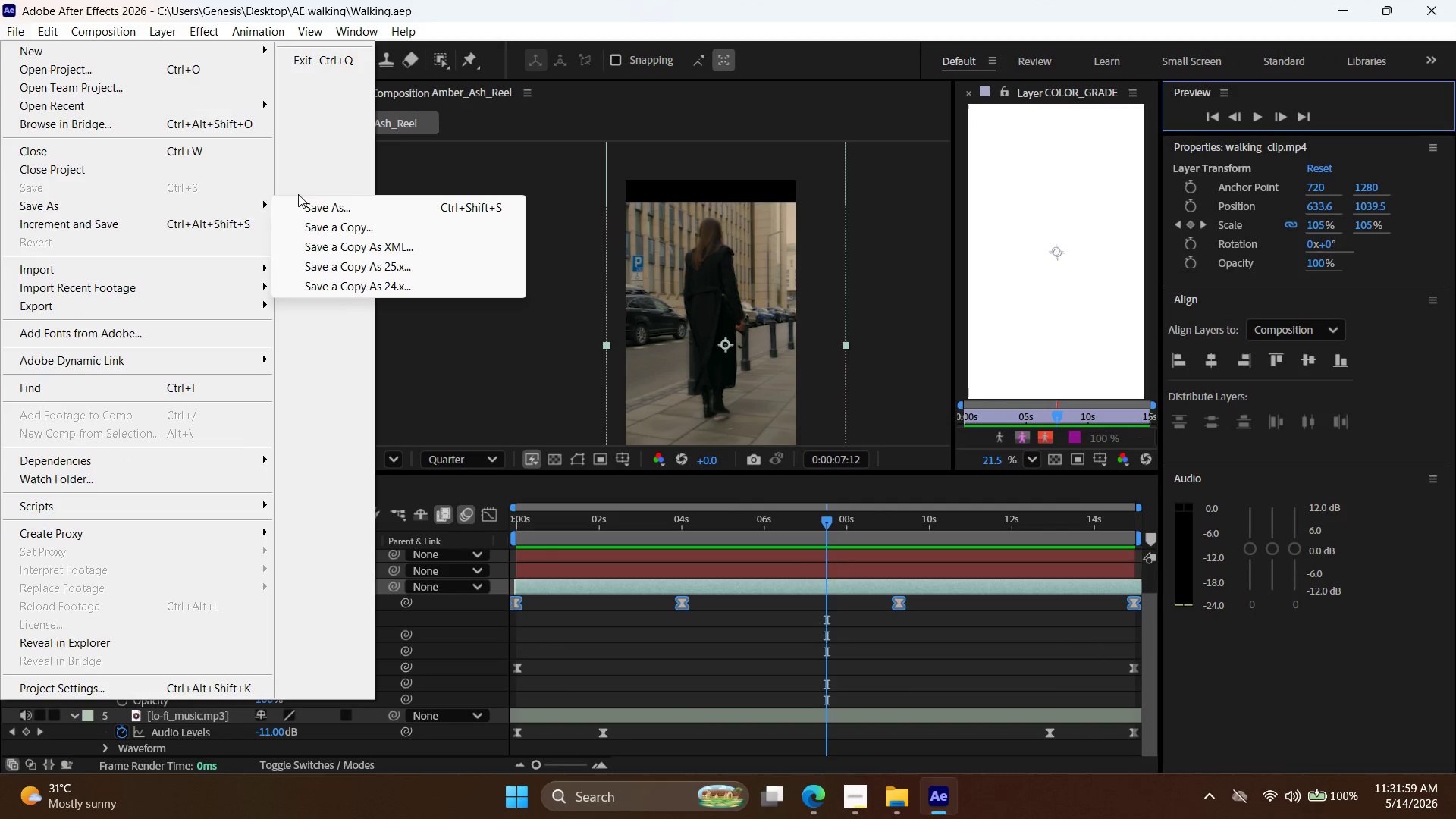 
left_click([317, 214])
 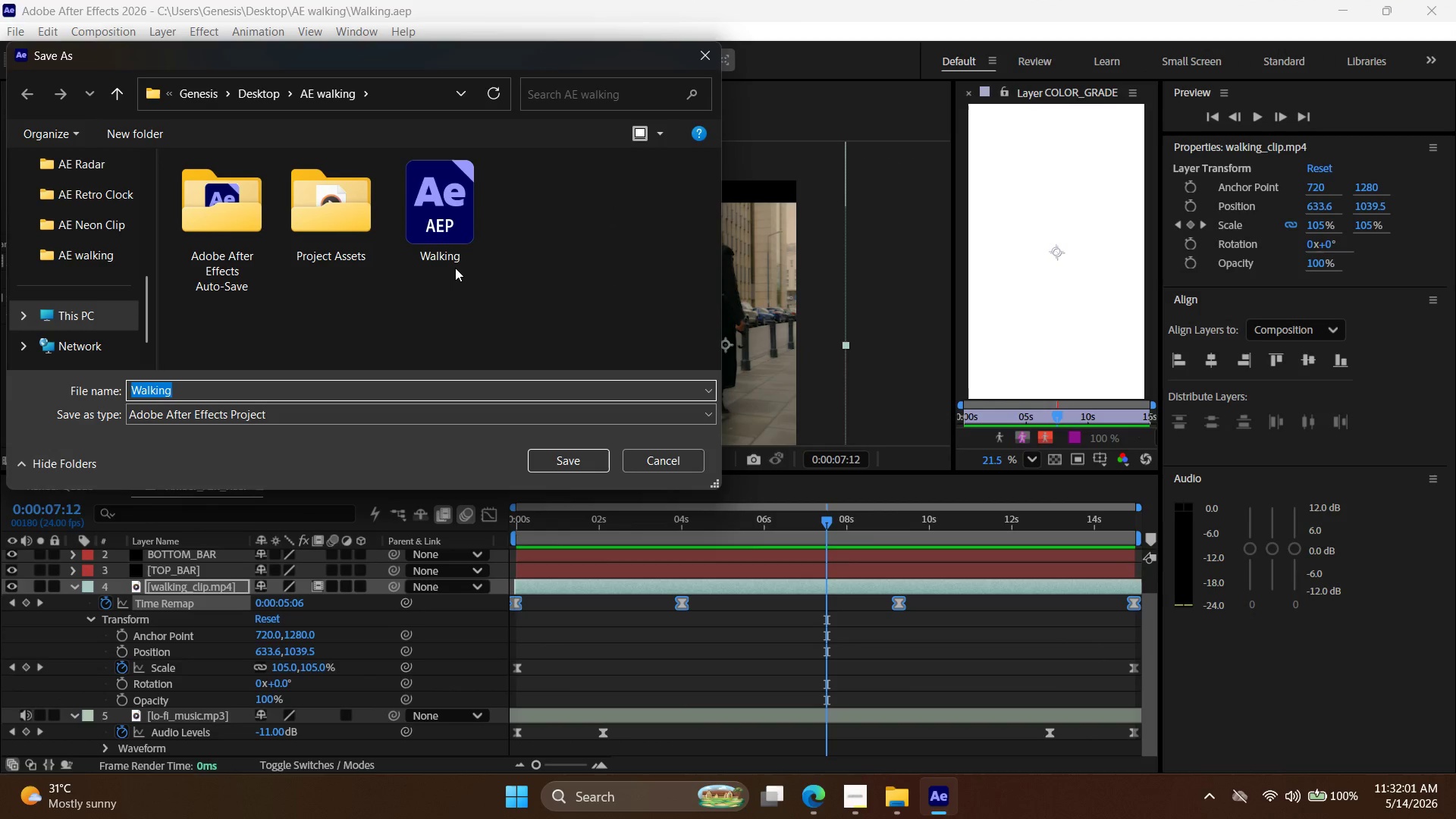 
type(Project File)
 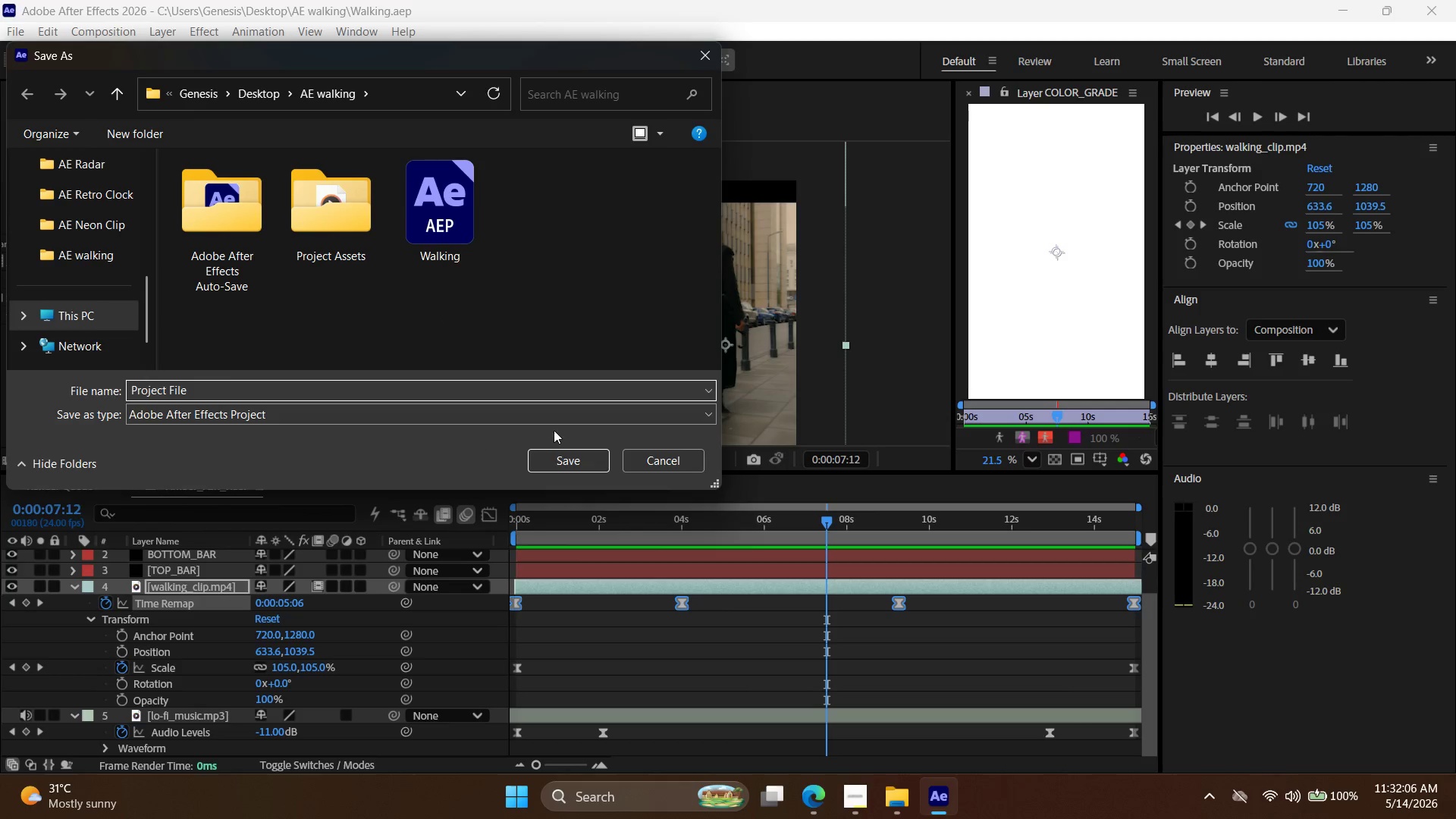 
left_click([568, 454])
 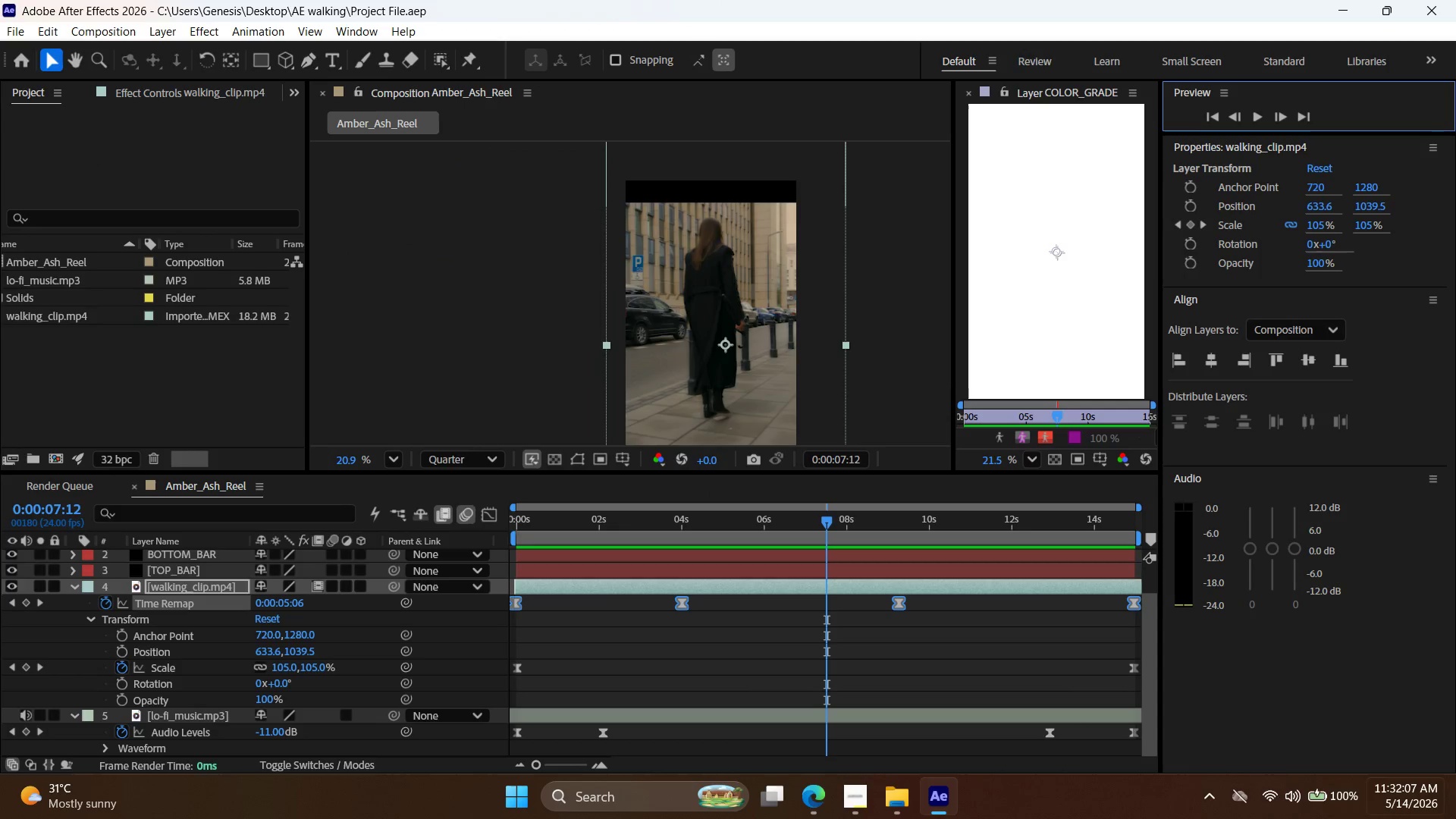 
left_click([1455, 818])
 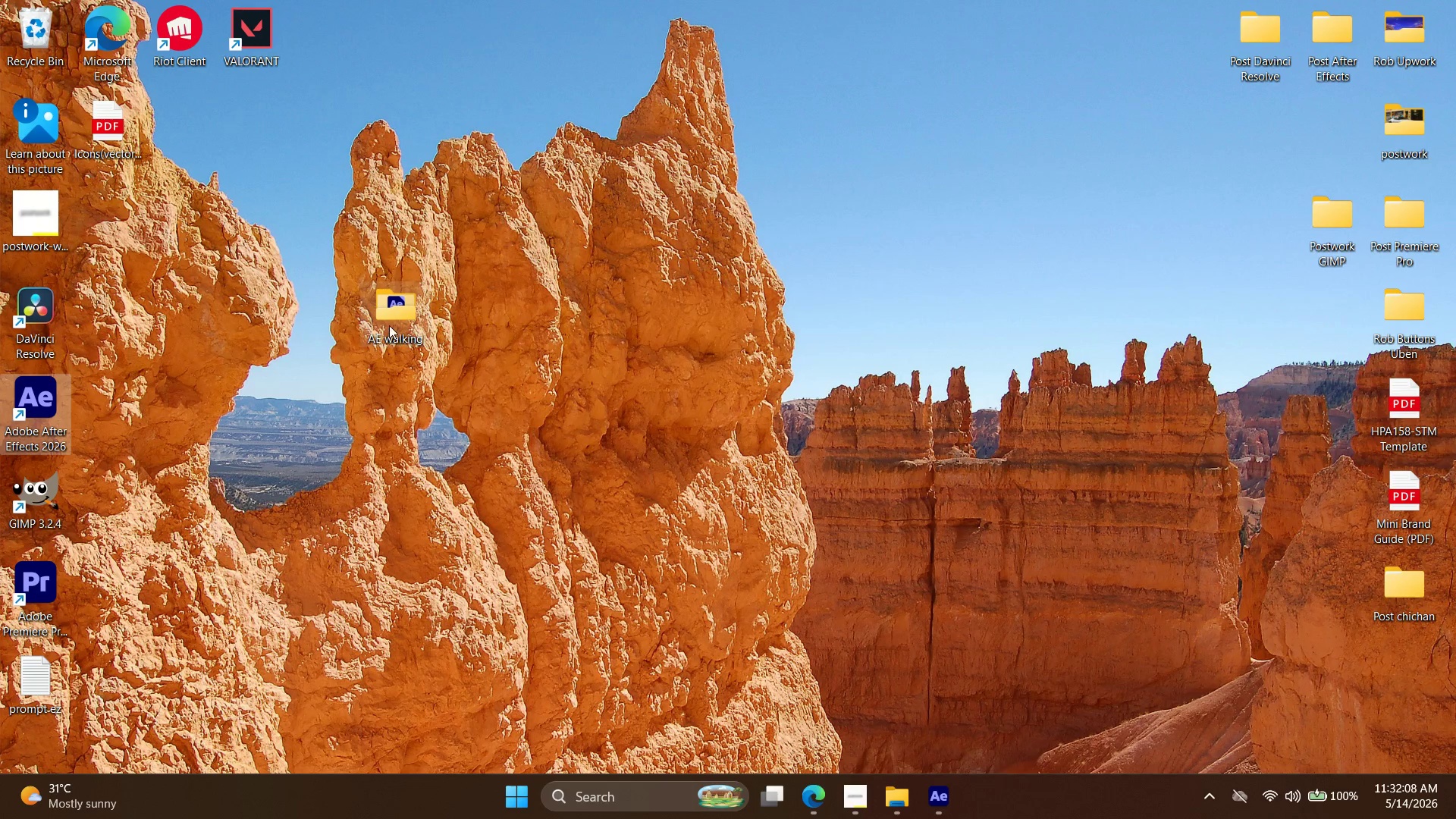 
double_click([389, 325])
 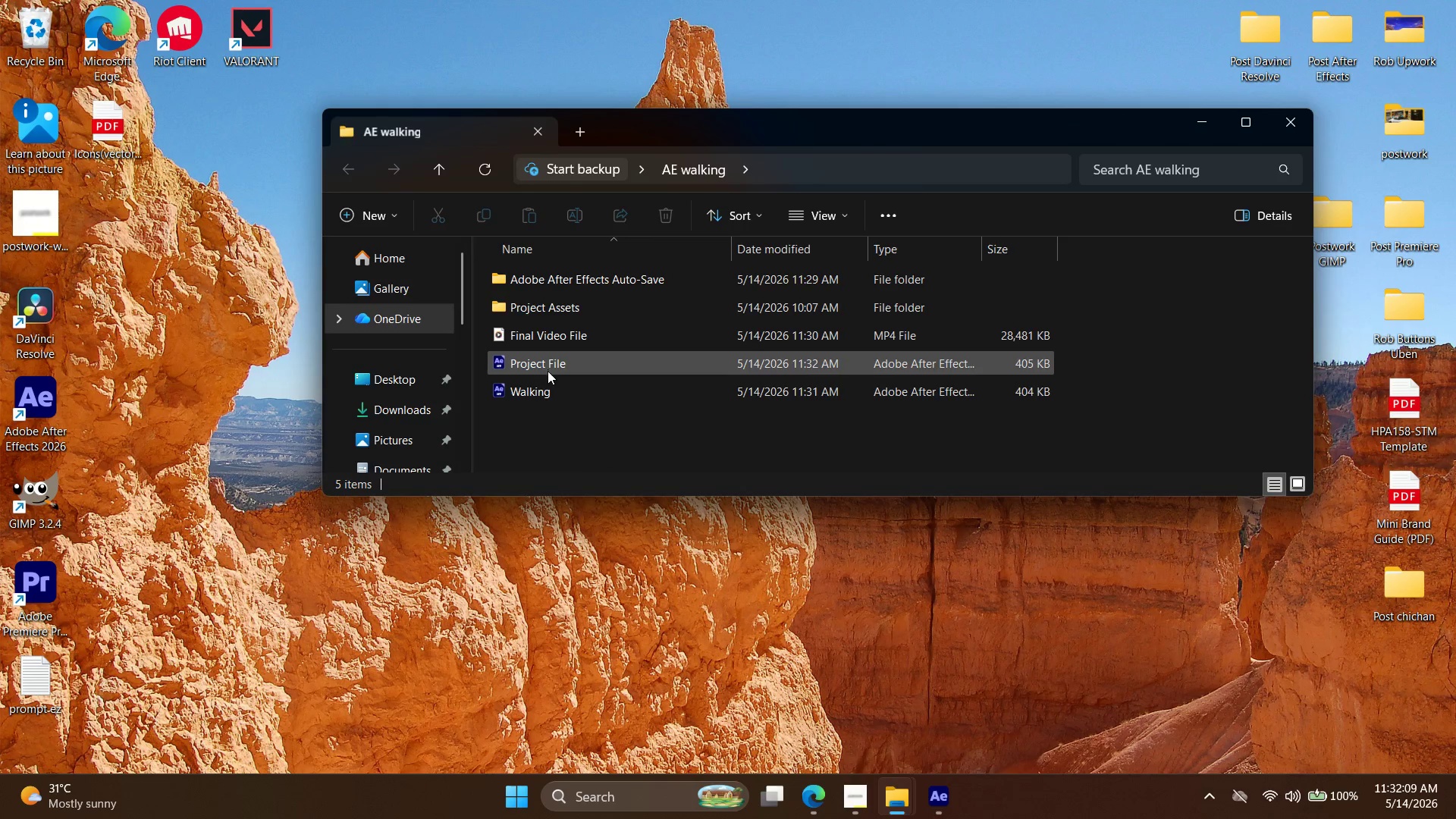 
left_click([548, 362])
 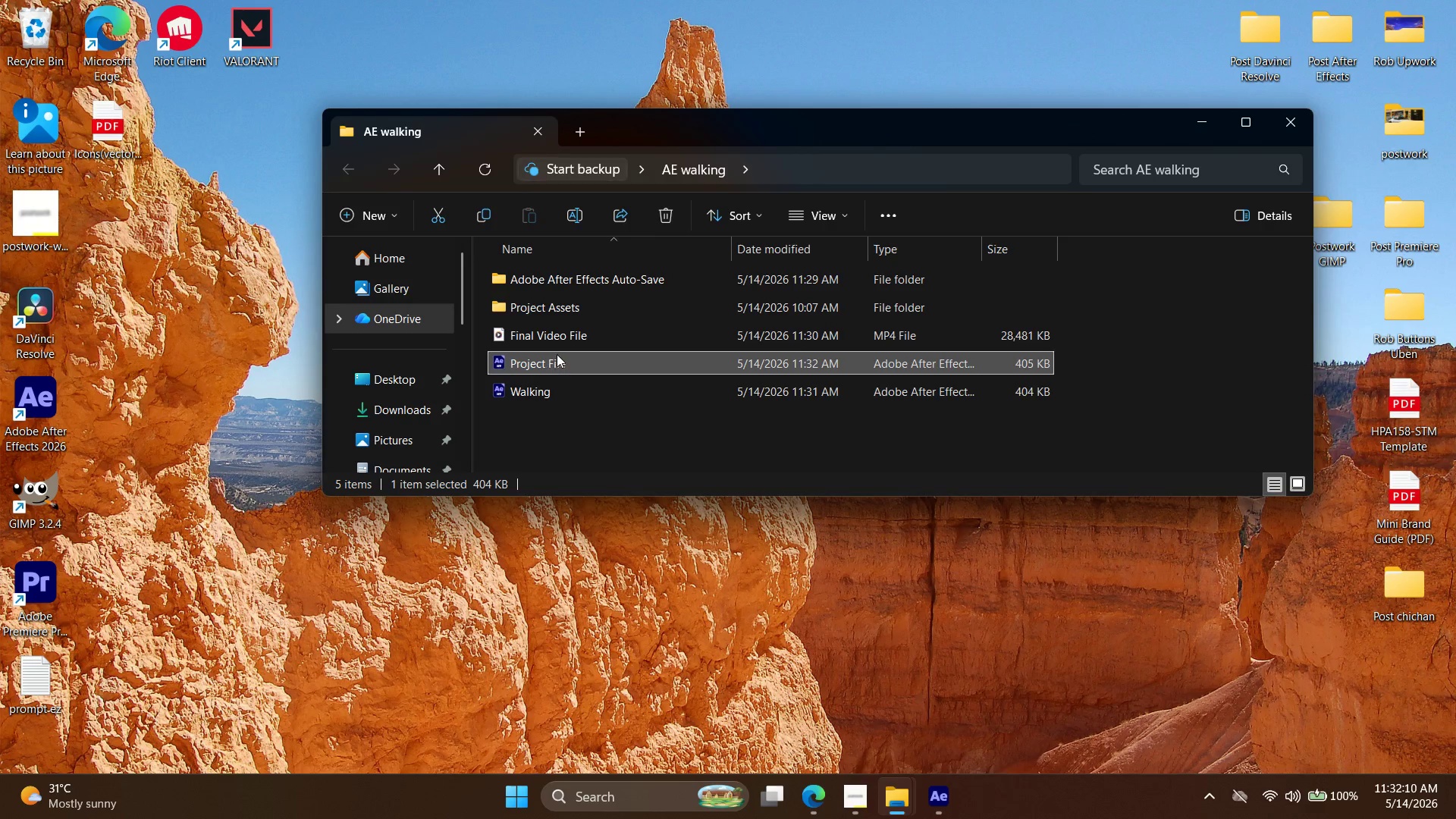 
key(Control+C)
 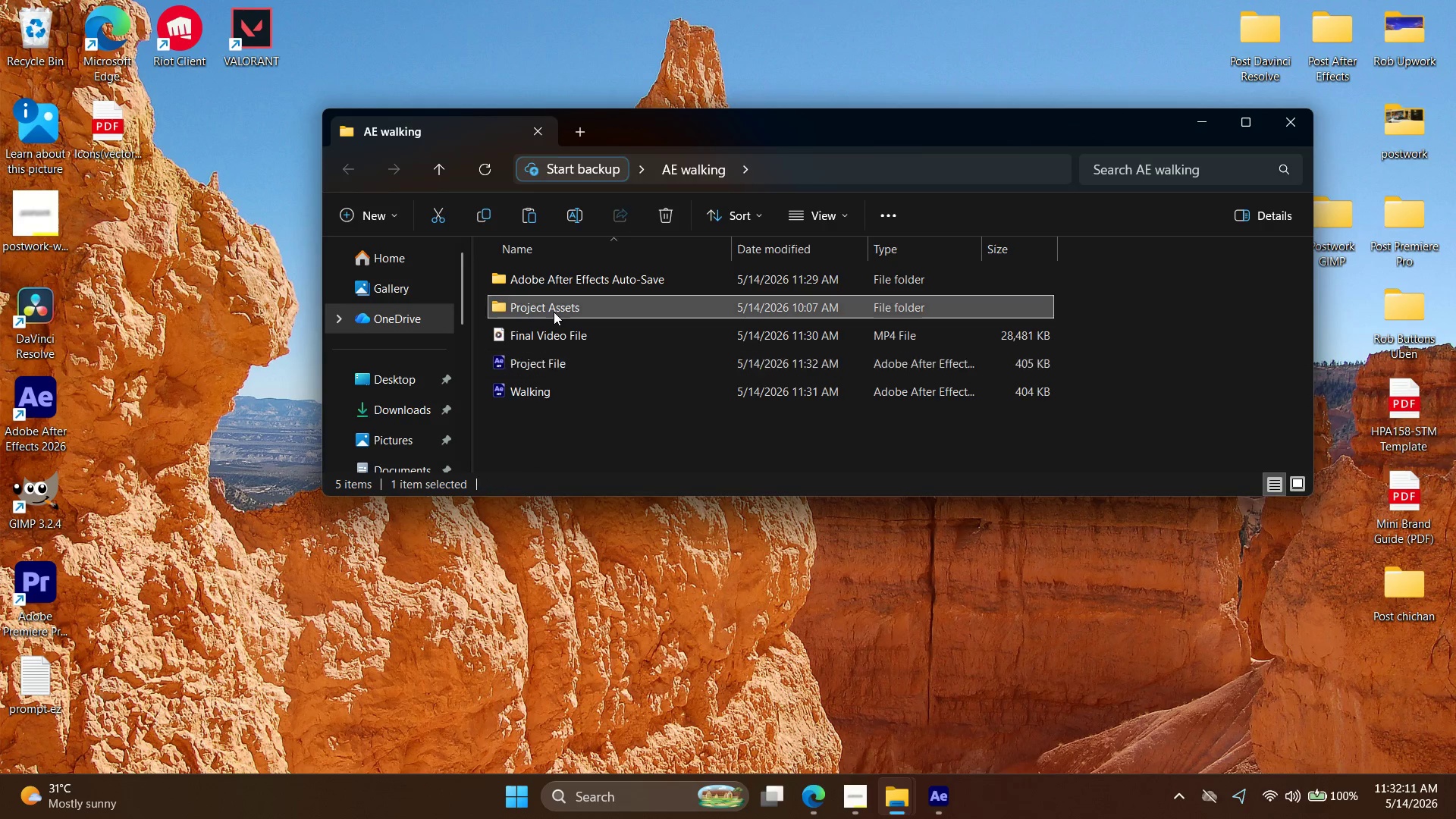 
double_click([554, 312])
 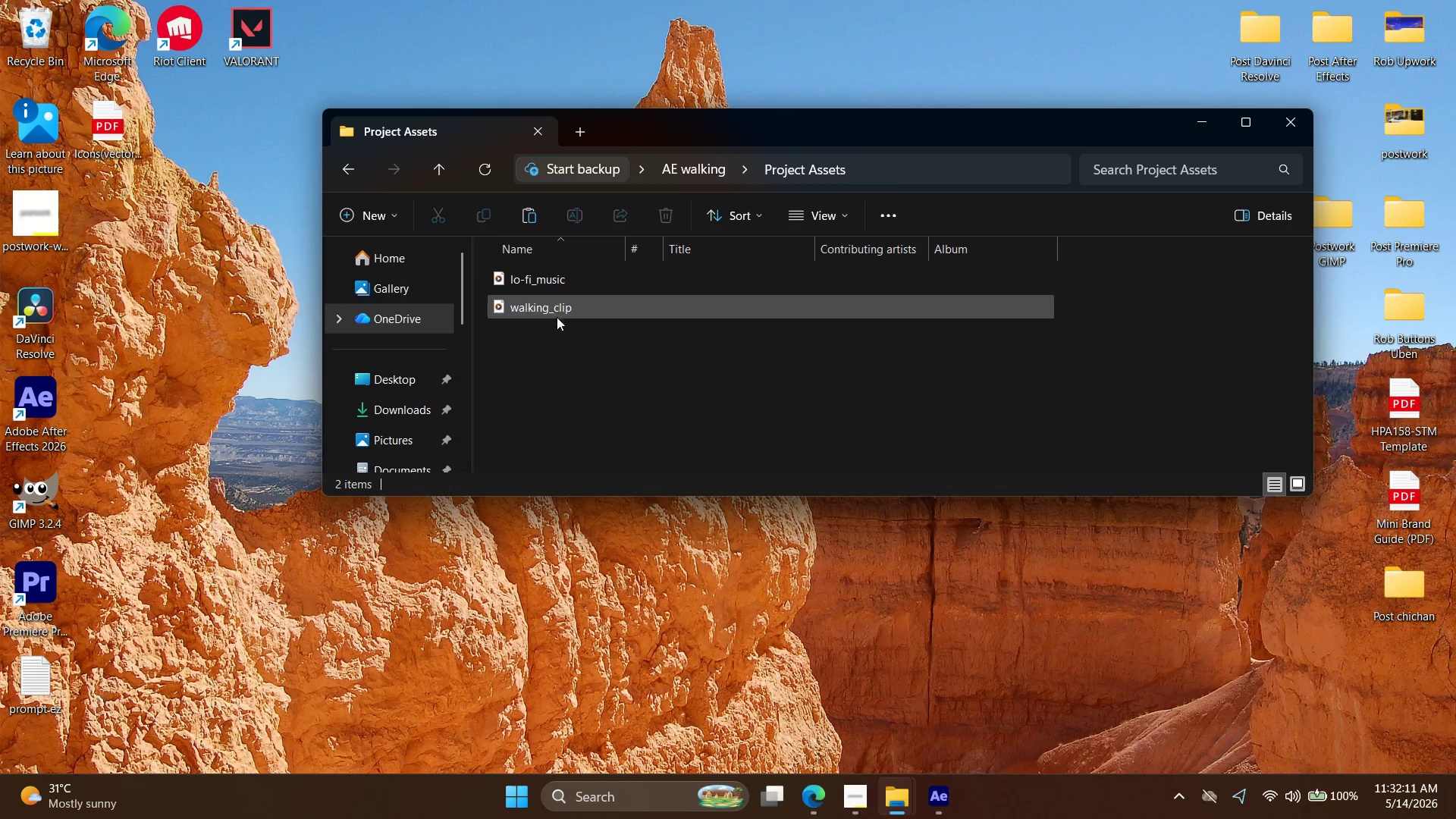 
key(Control+ControlLeft)
 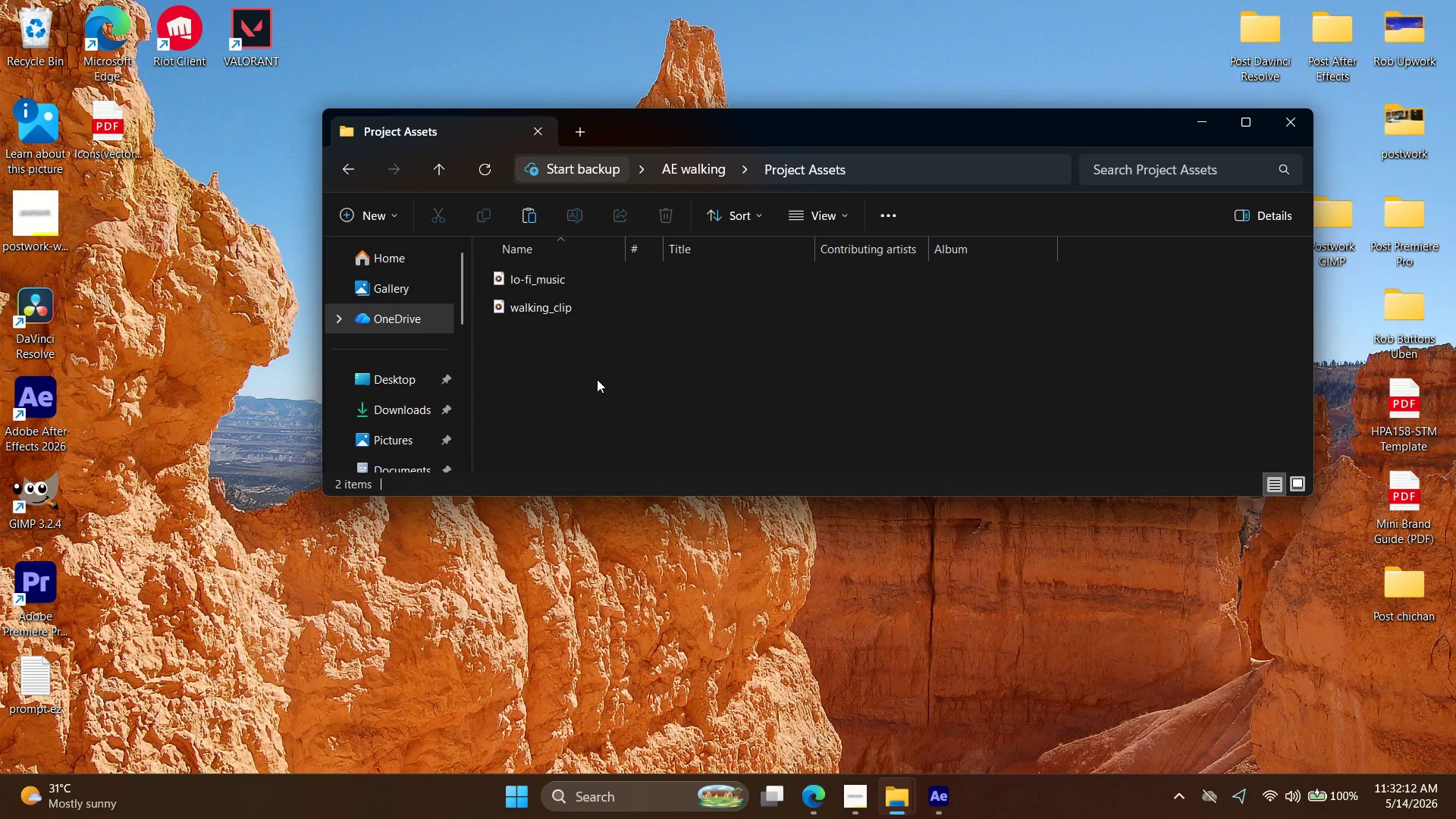 
key(Control+V)
 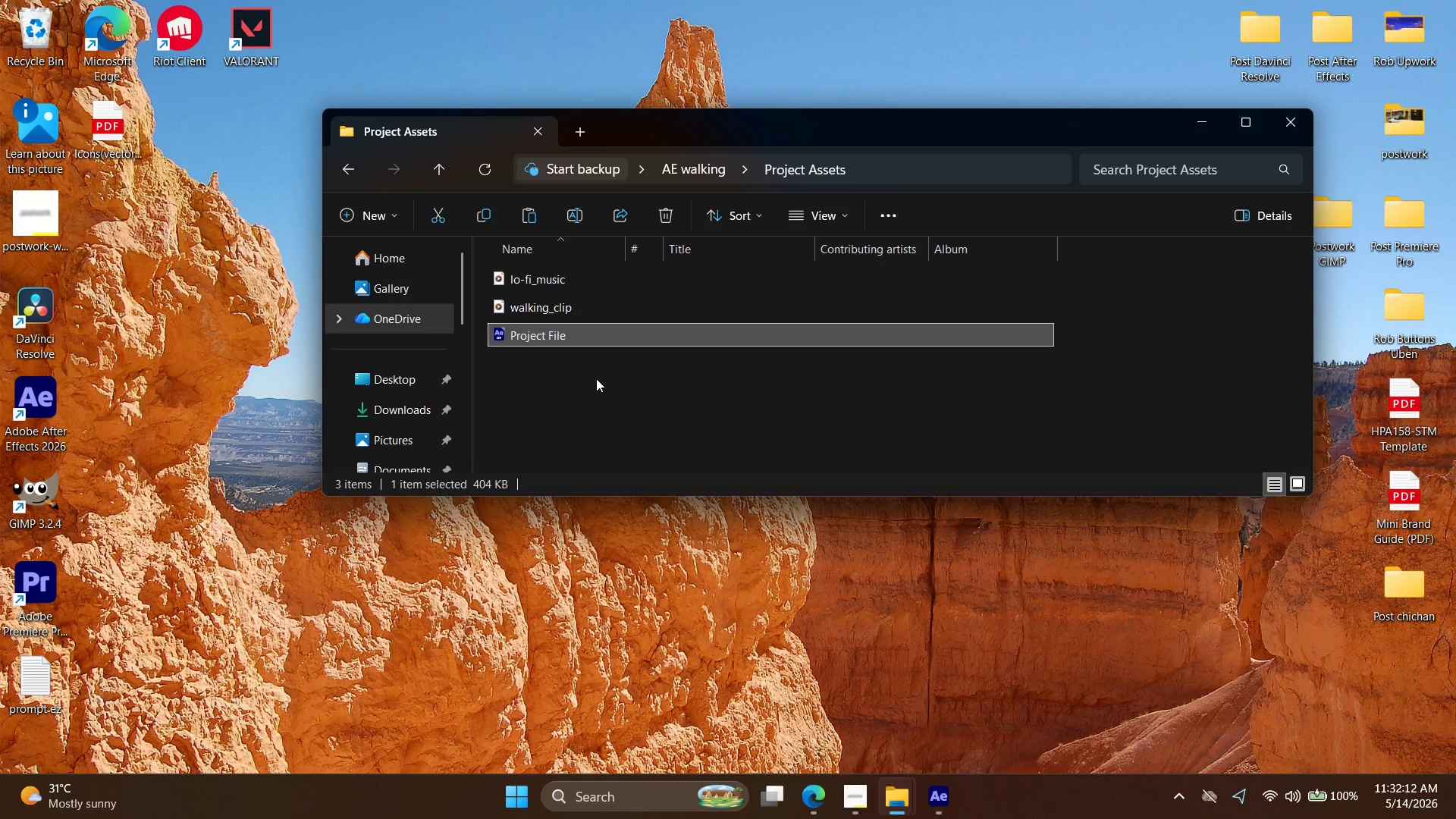 
left_click([596, 378])
 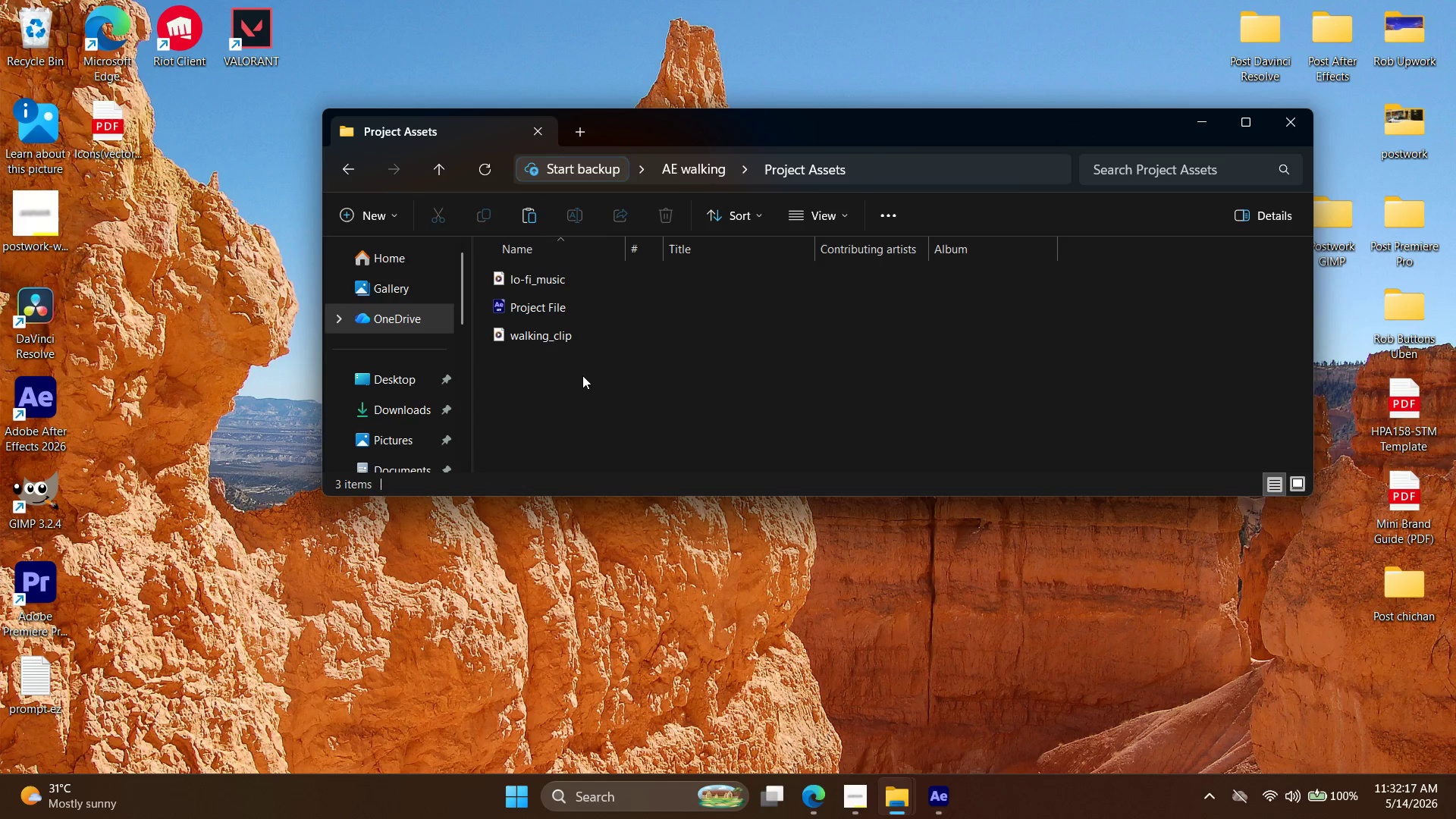 
wait(7.02)
 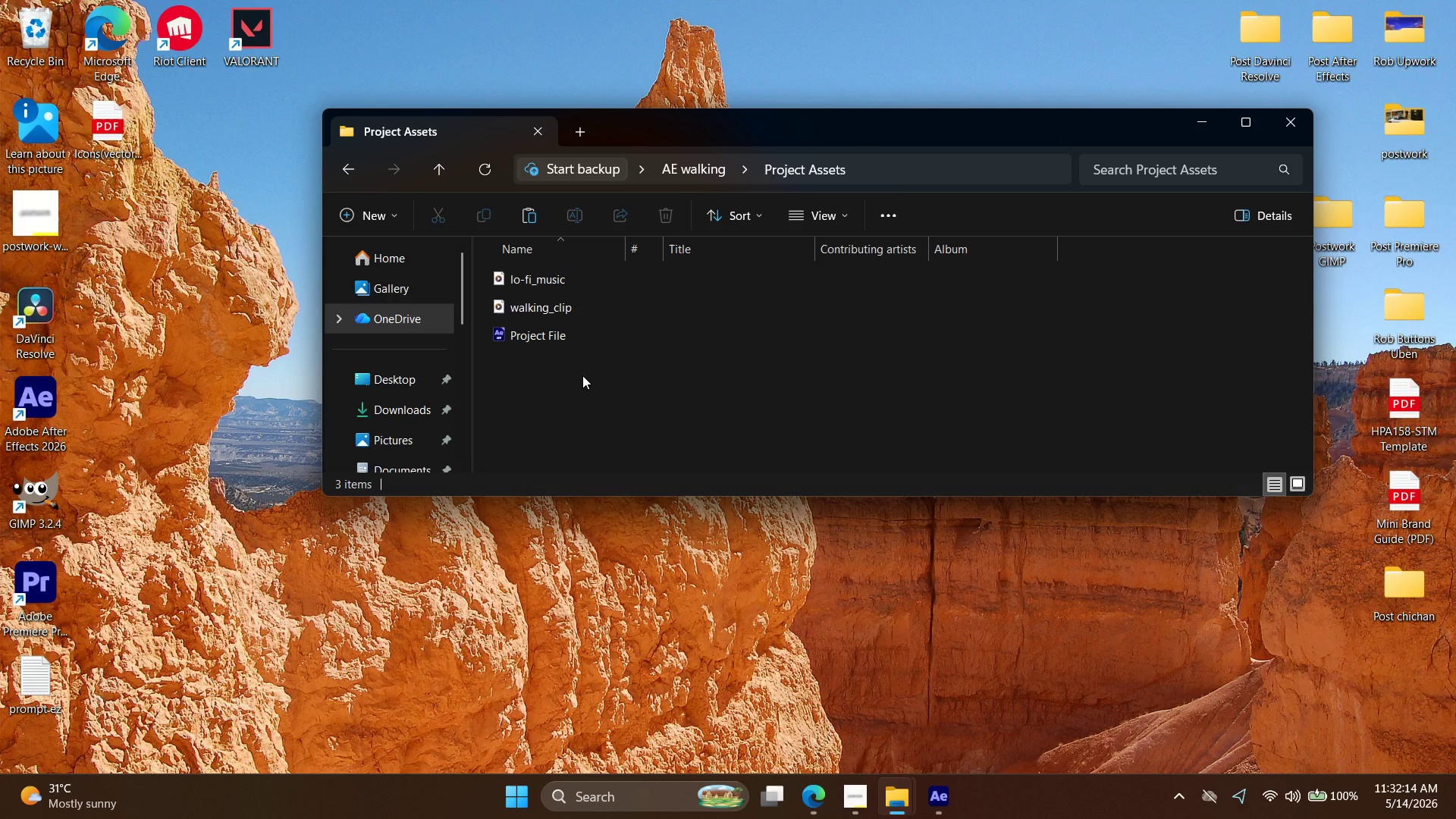 
left_click([922, 805])
 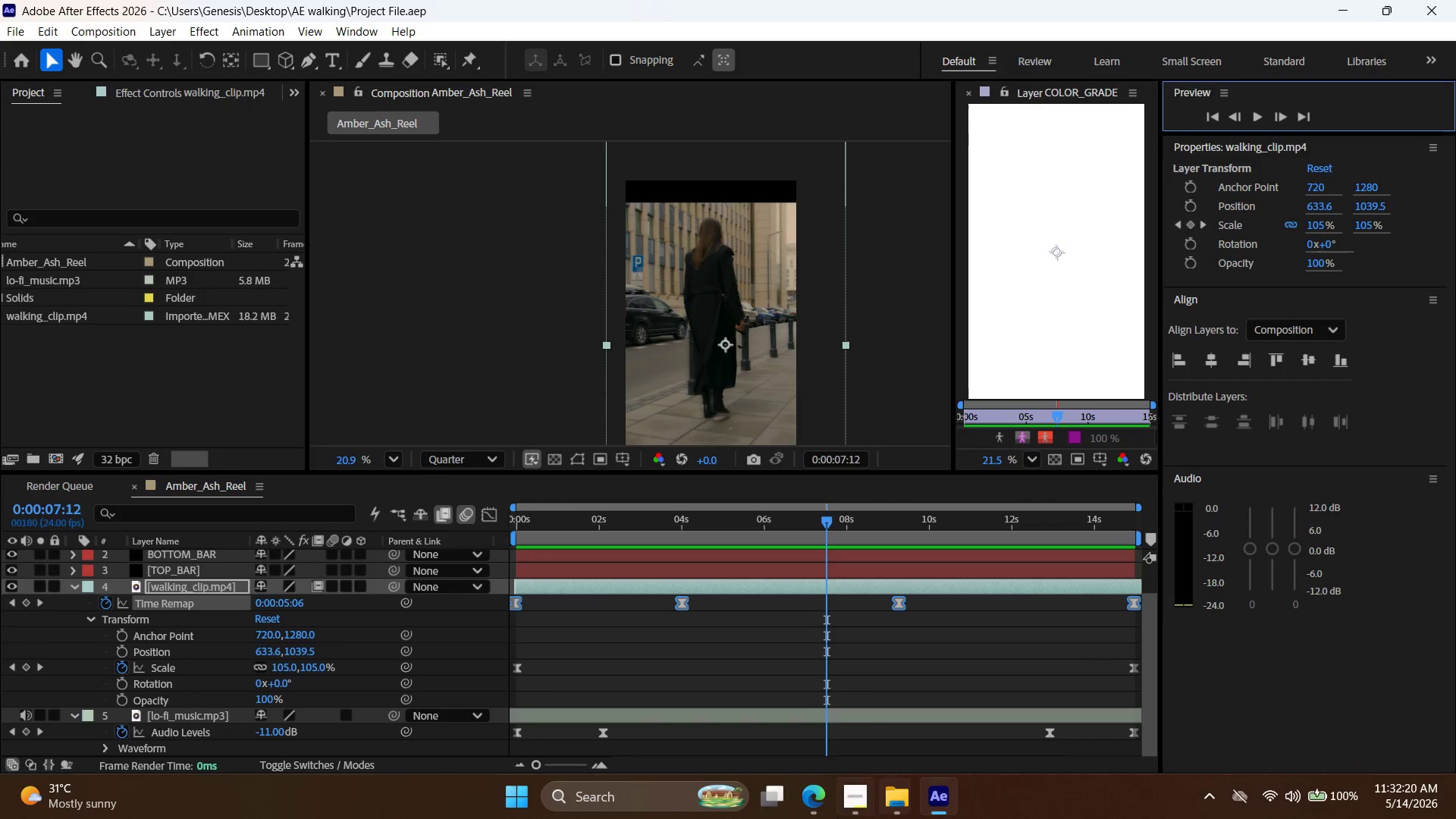 
left_click([855, 801])